 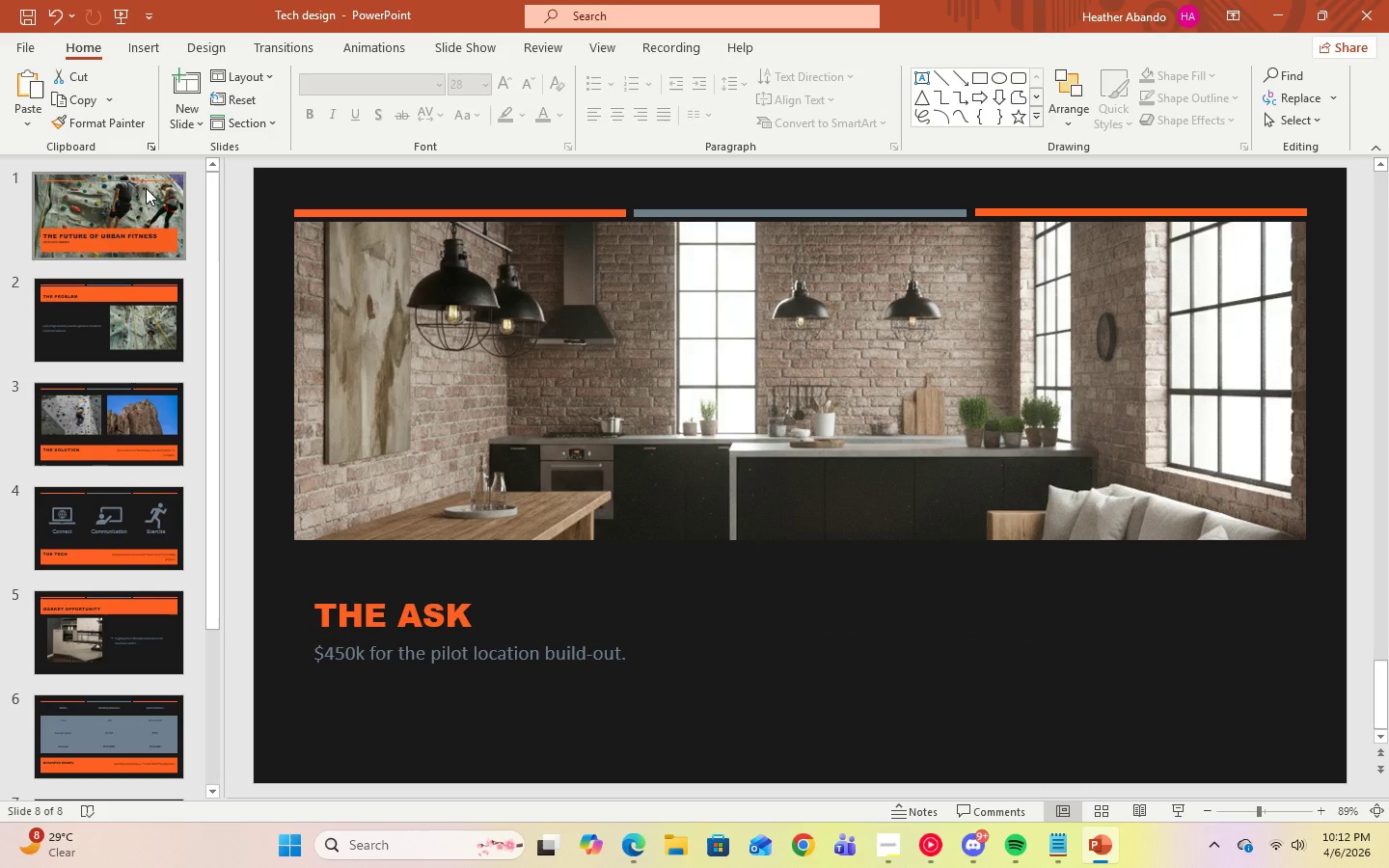 
left_click([142, 191])
 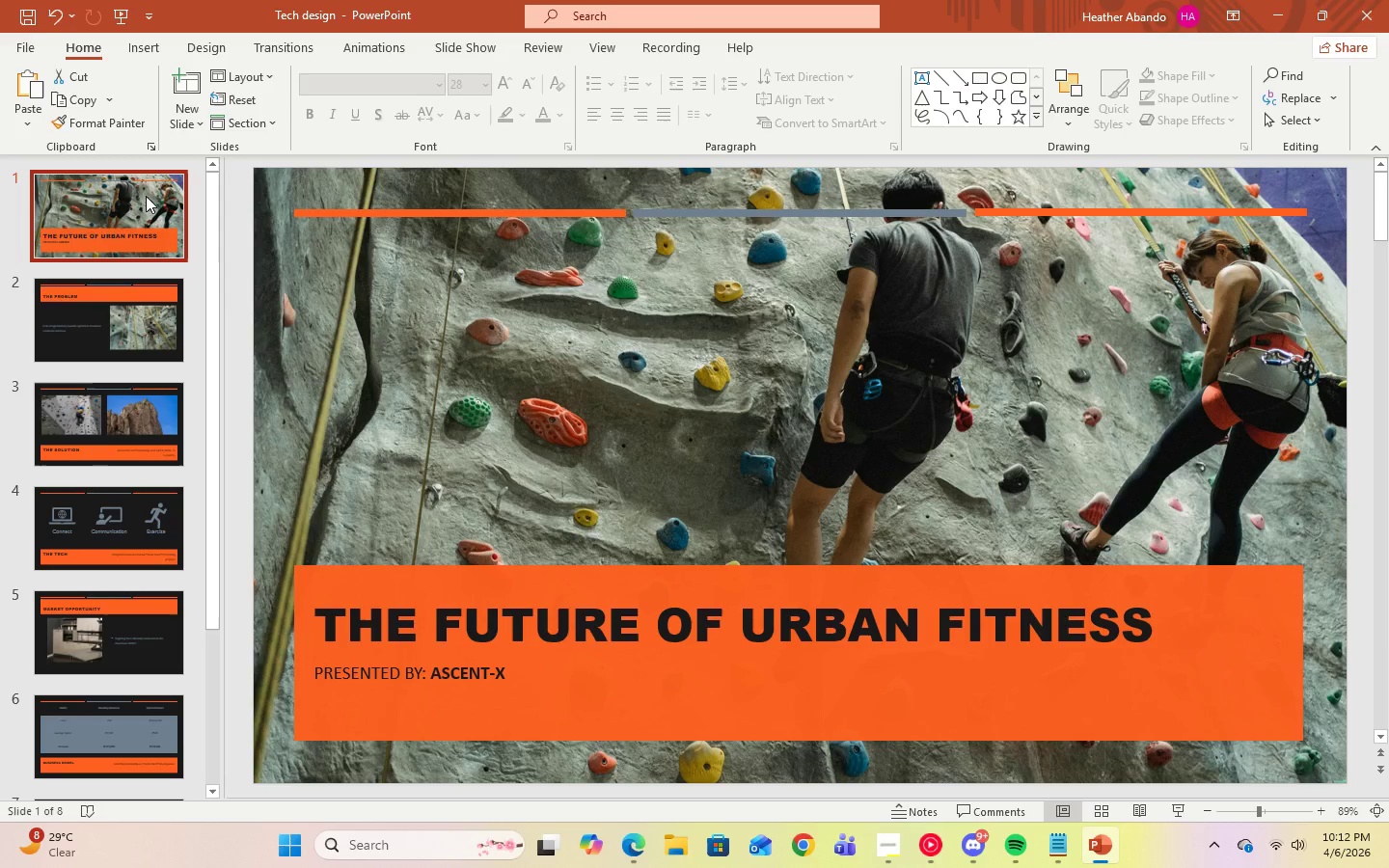 
key(ArrowDown)
 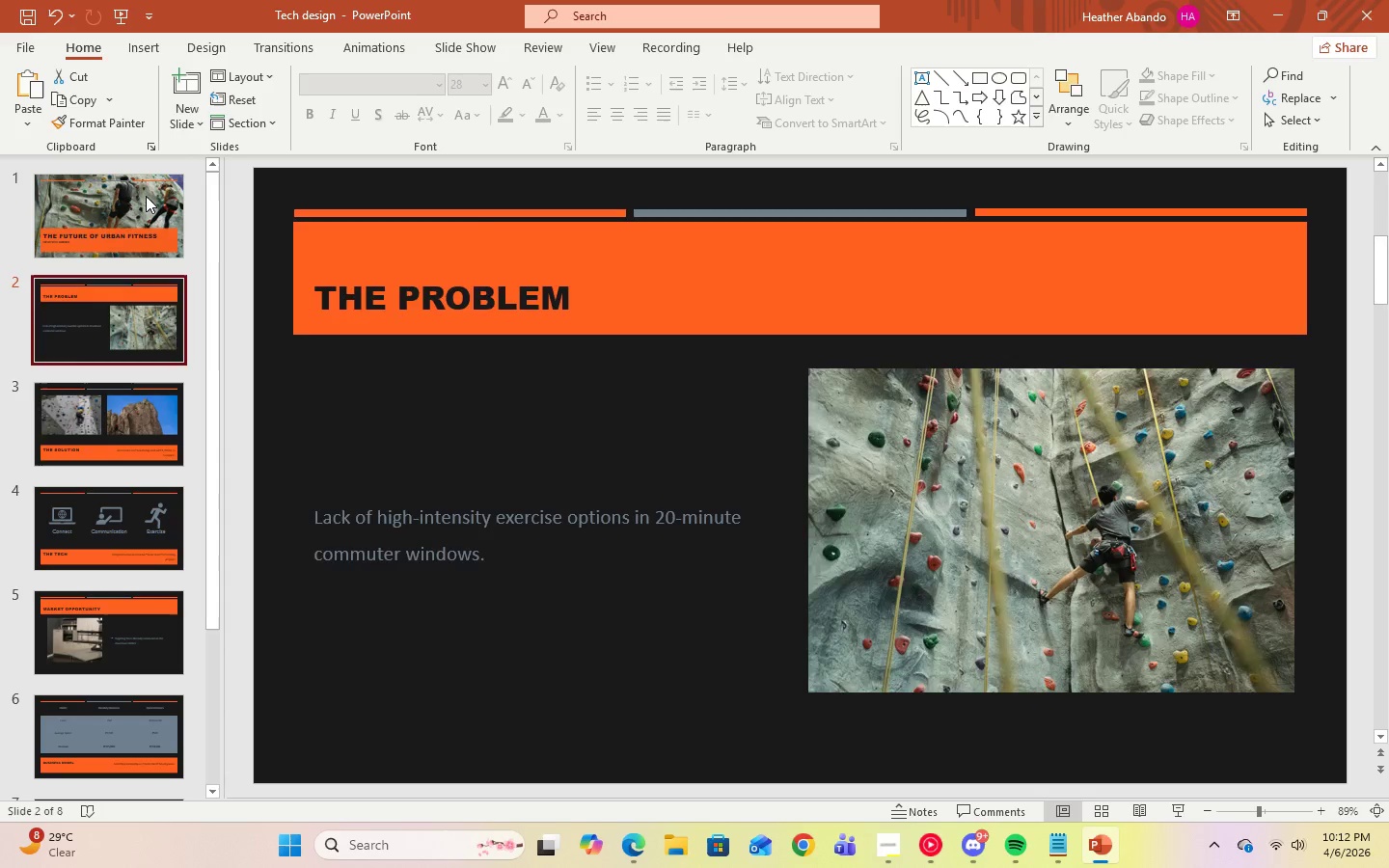 
key(ArrowDown)
 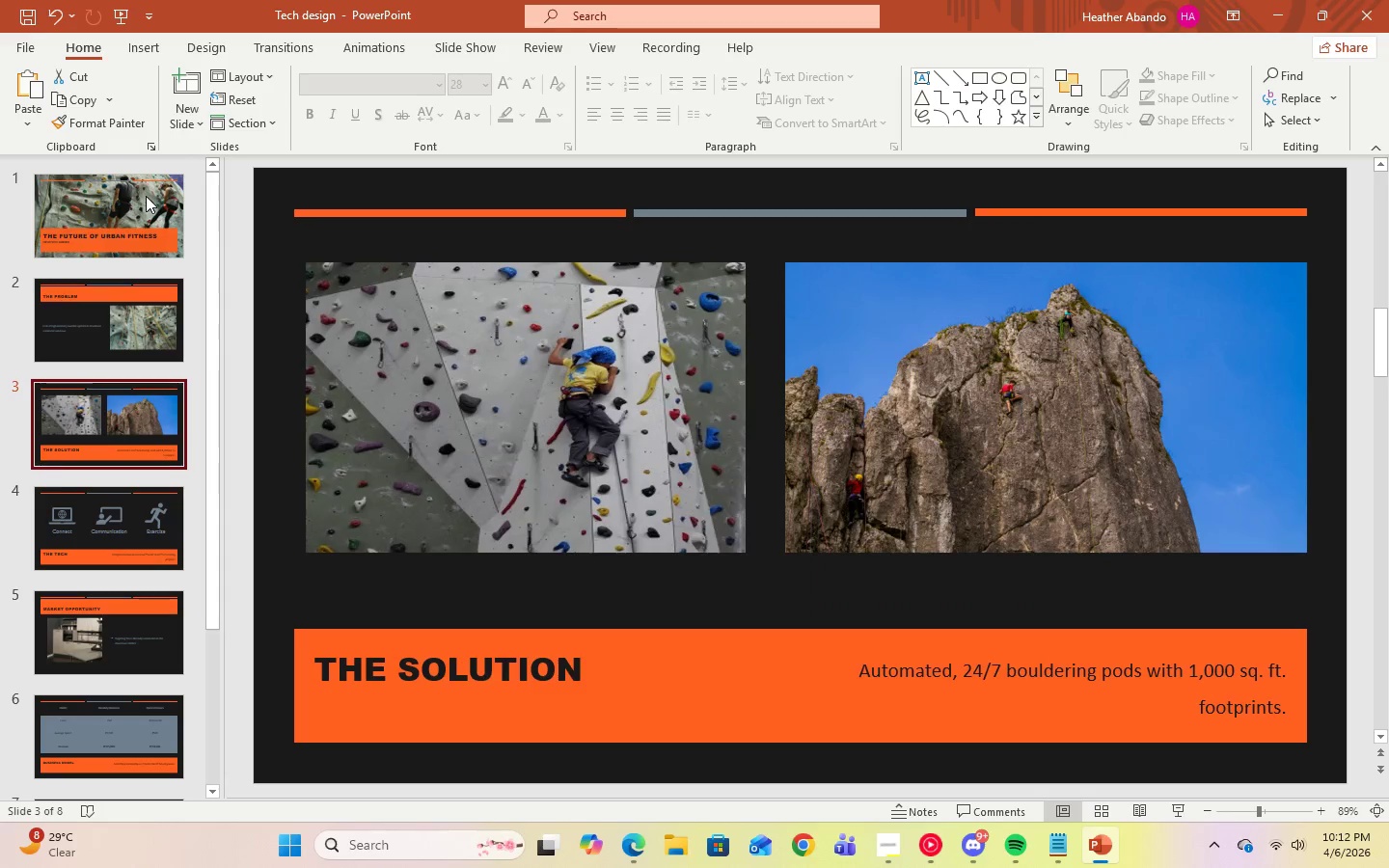 
key(ArrowDown)
 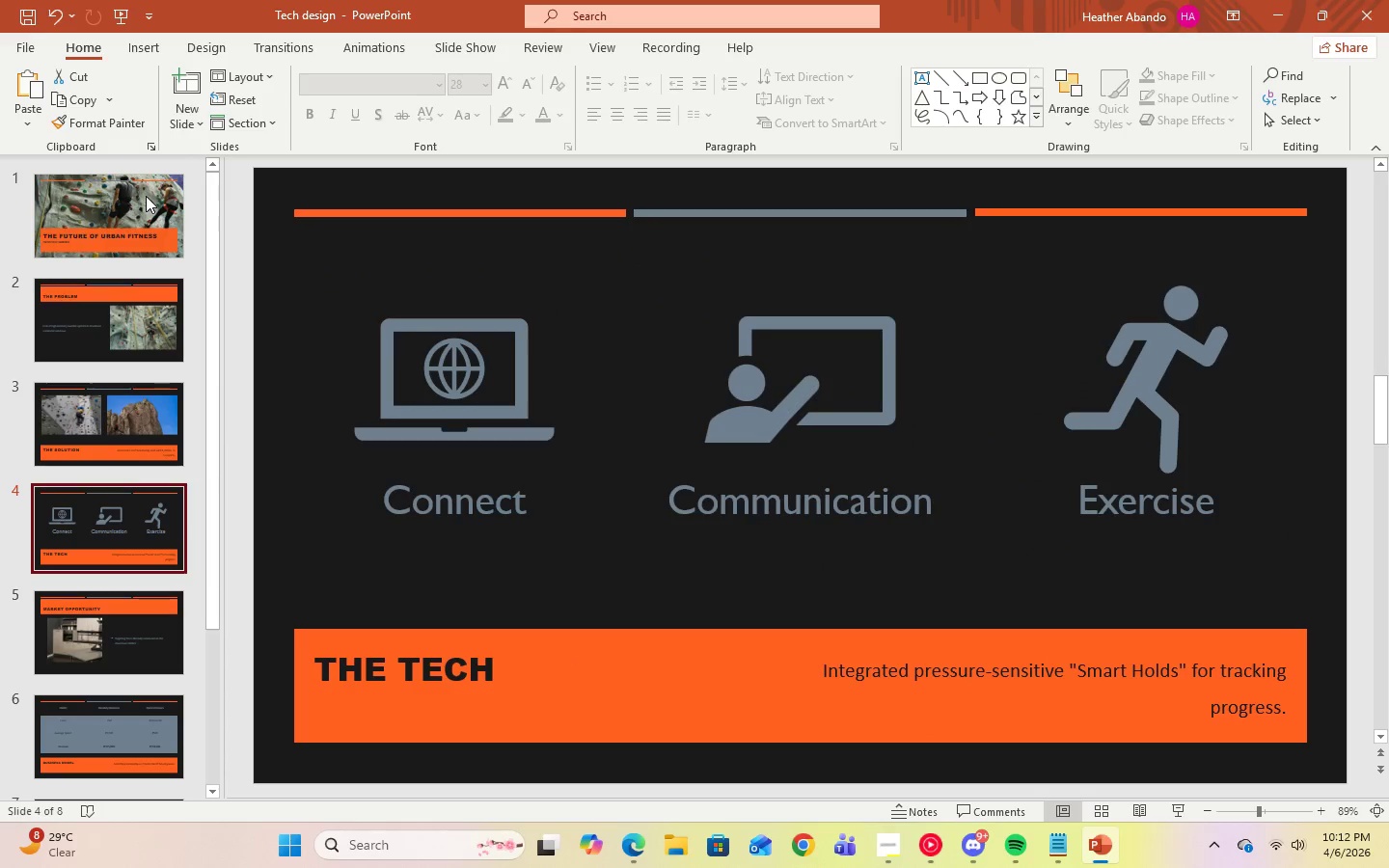 
key(ArrowDown)
 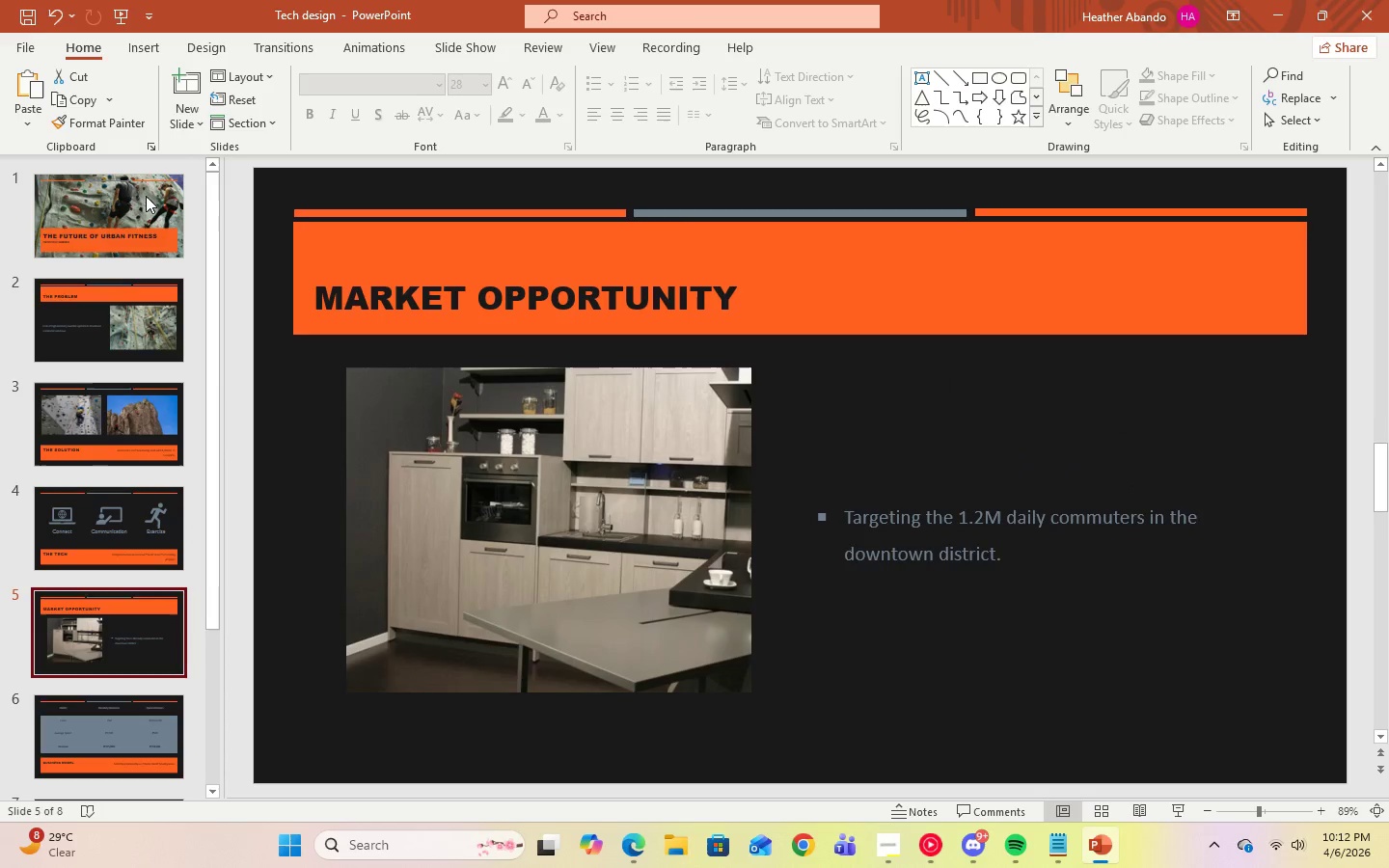 
key(ArrowDown)
 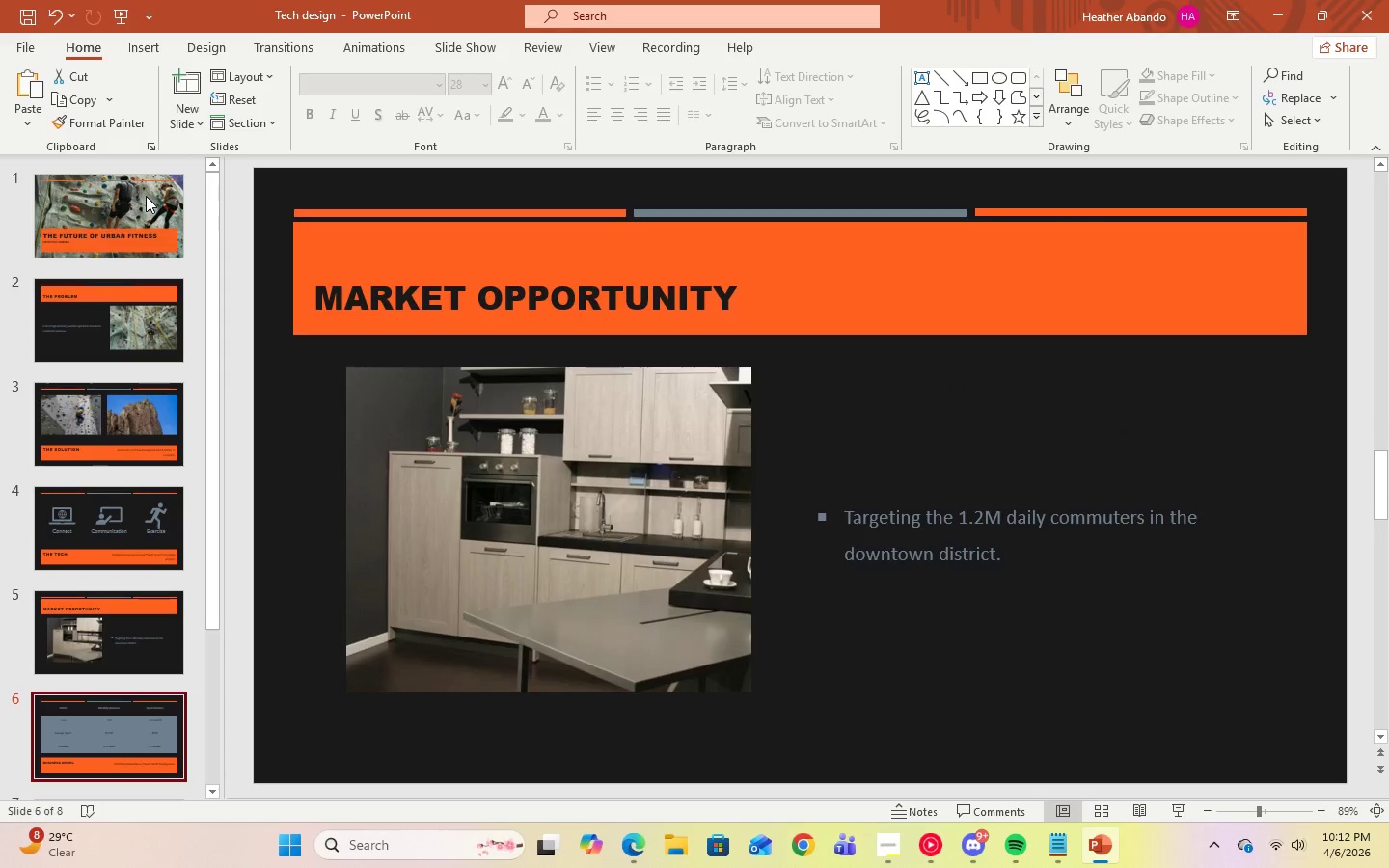 
key(ArrowDown)
 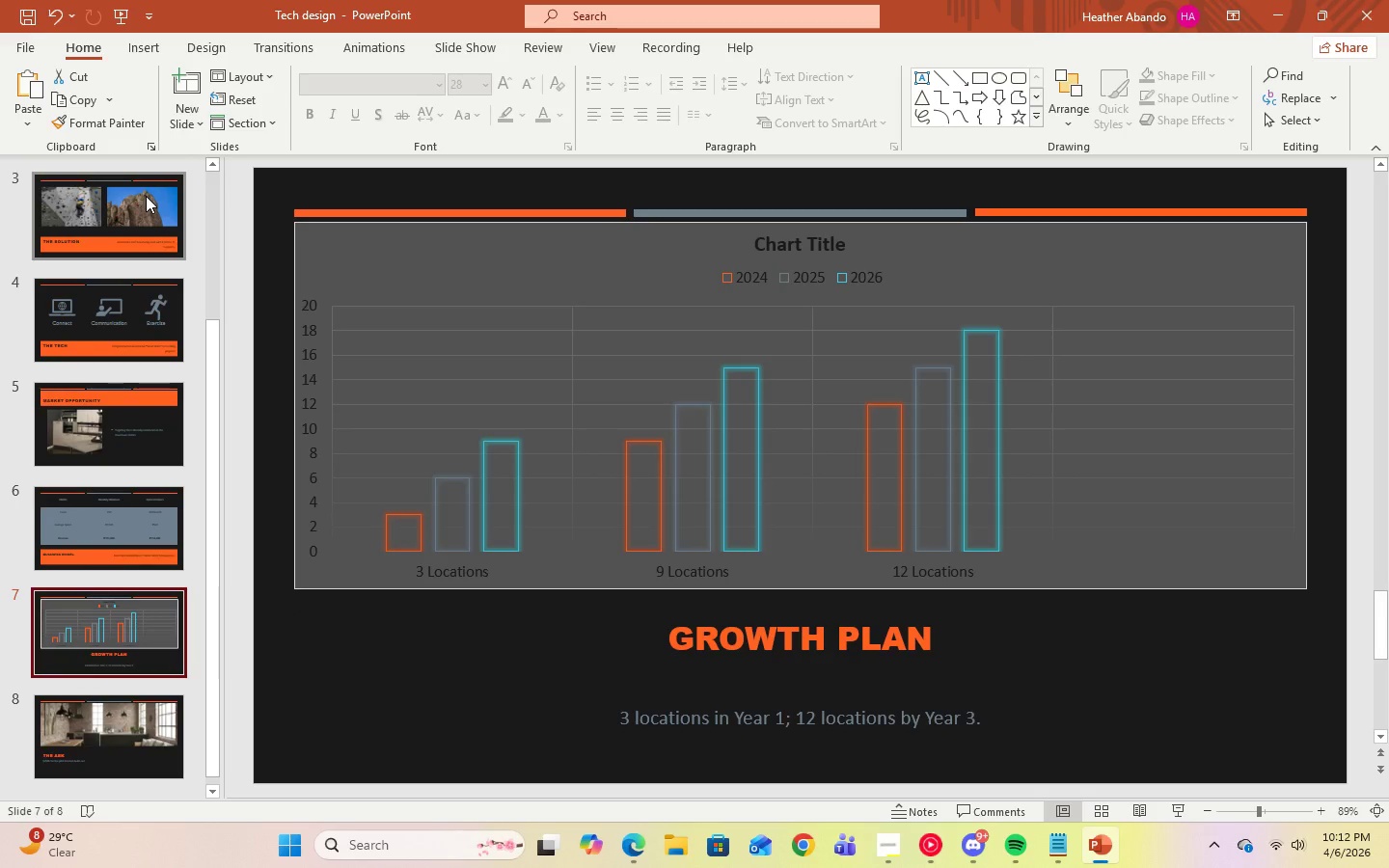 
key(ArrowDown)
 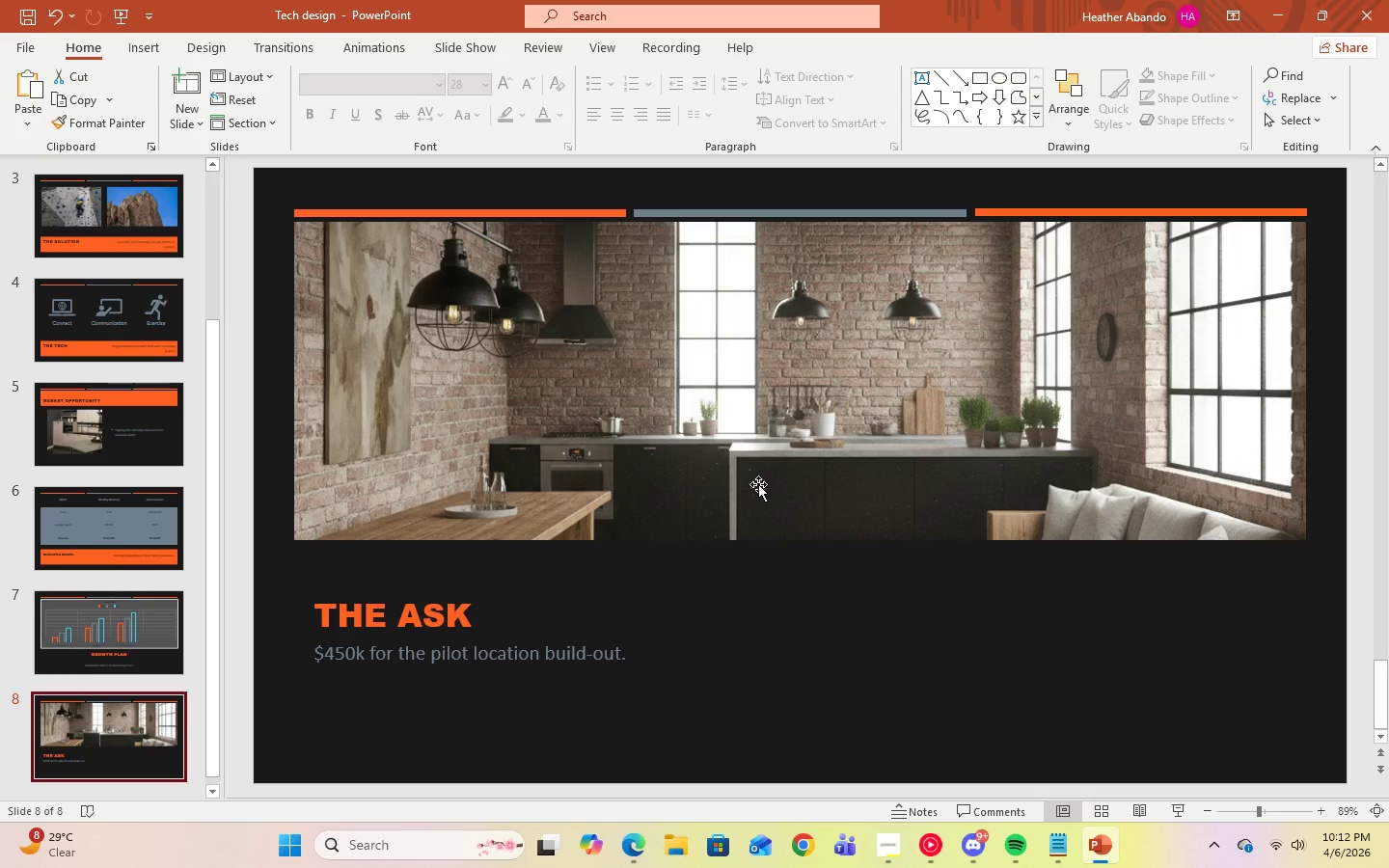 
double_click([696, 394])
 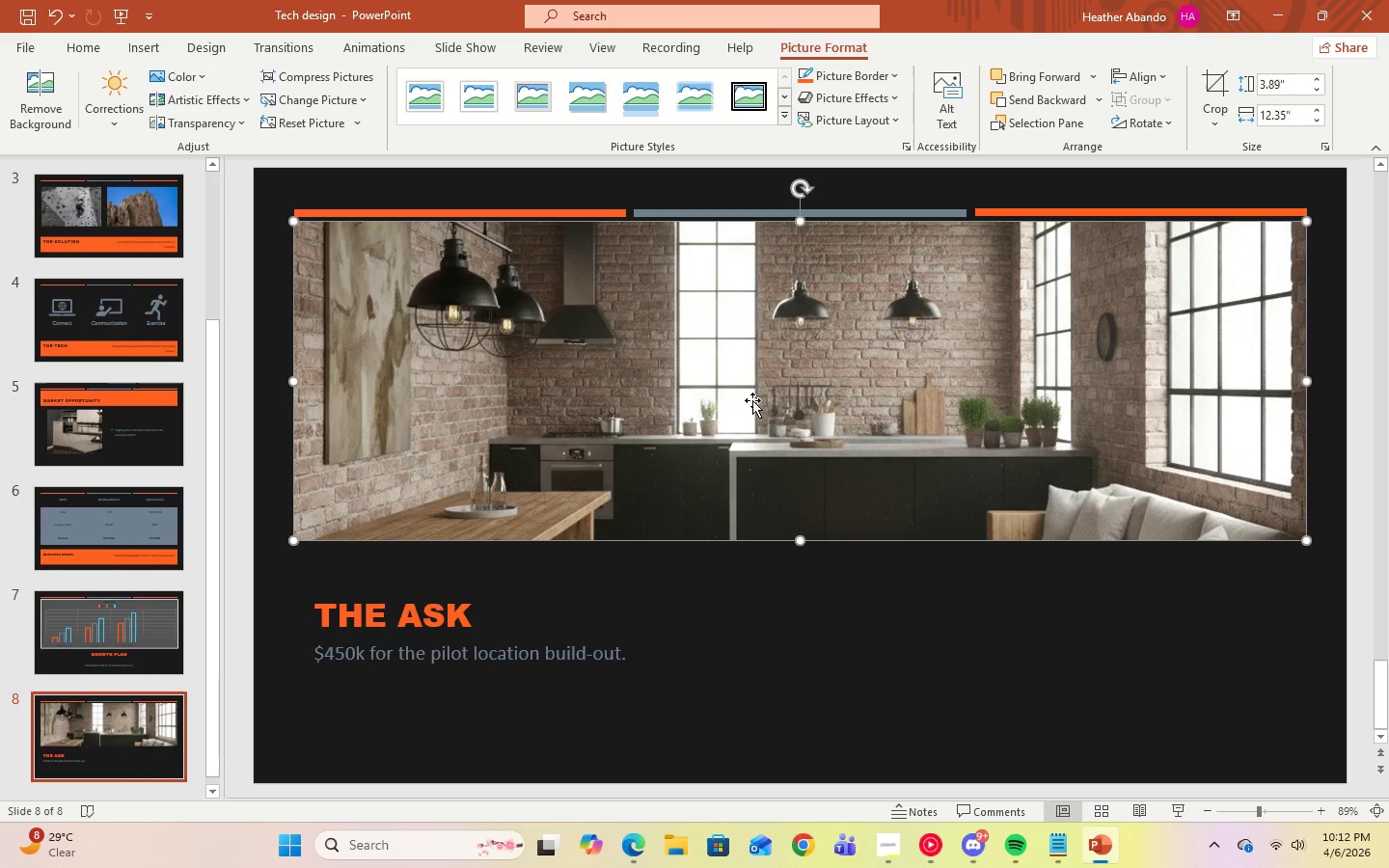 
left_click_drag(start_coordinate=[829, 403], to_coordinate=[829, 388])
 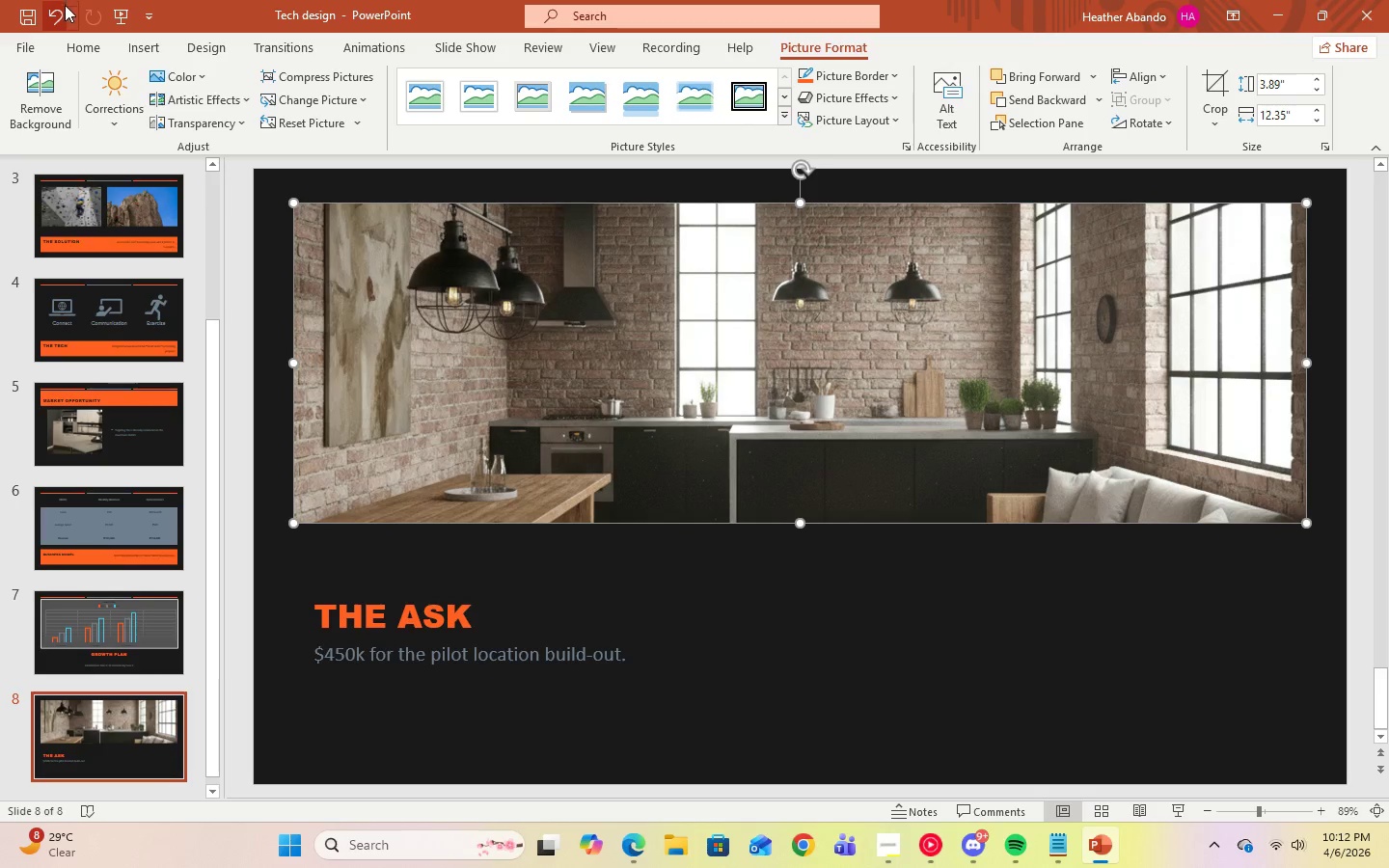 